 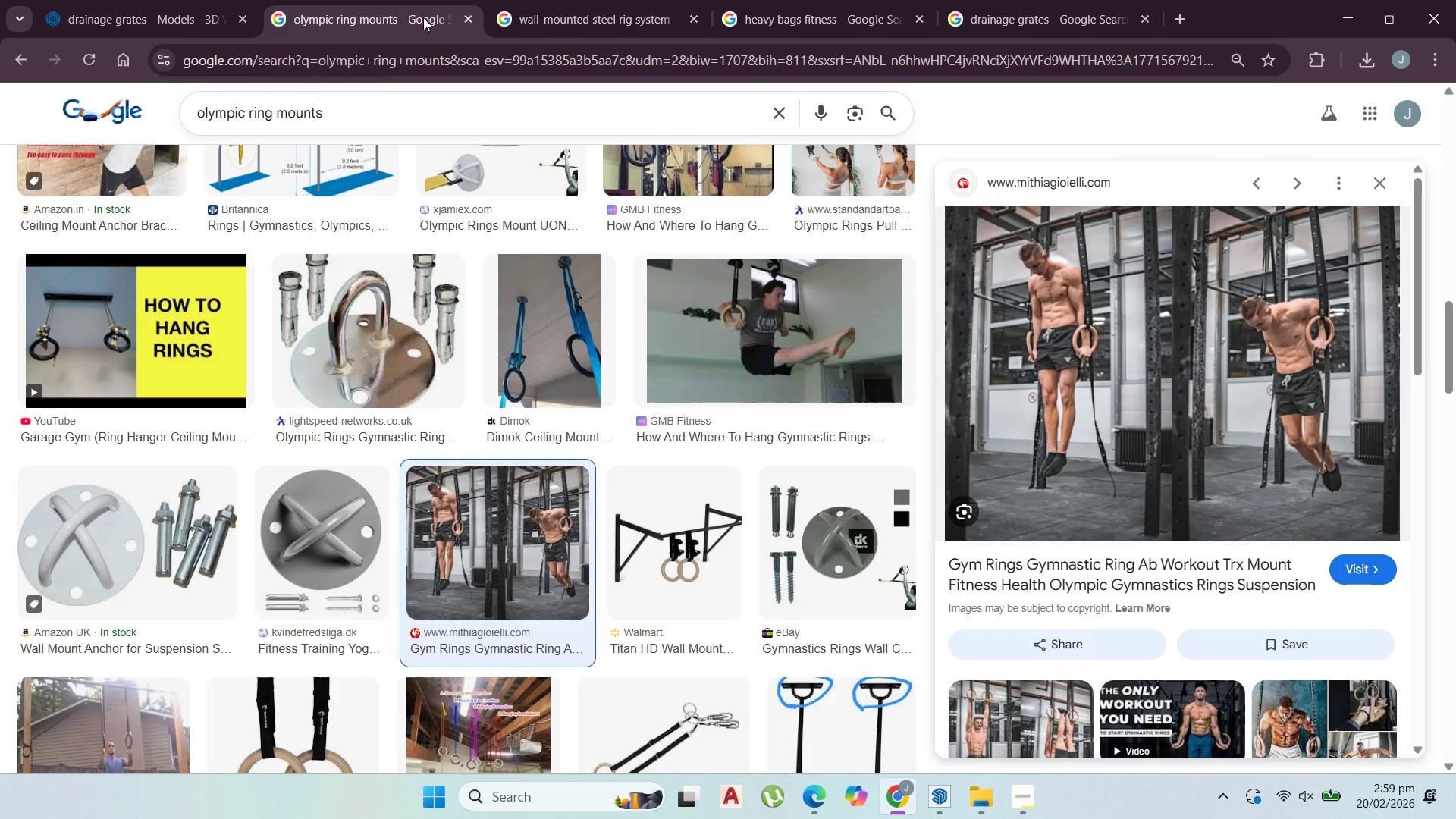 
left_click_drag(start_coordinate=[394, 105], to_coordinate=[71, 105])
 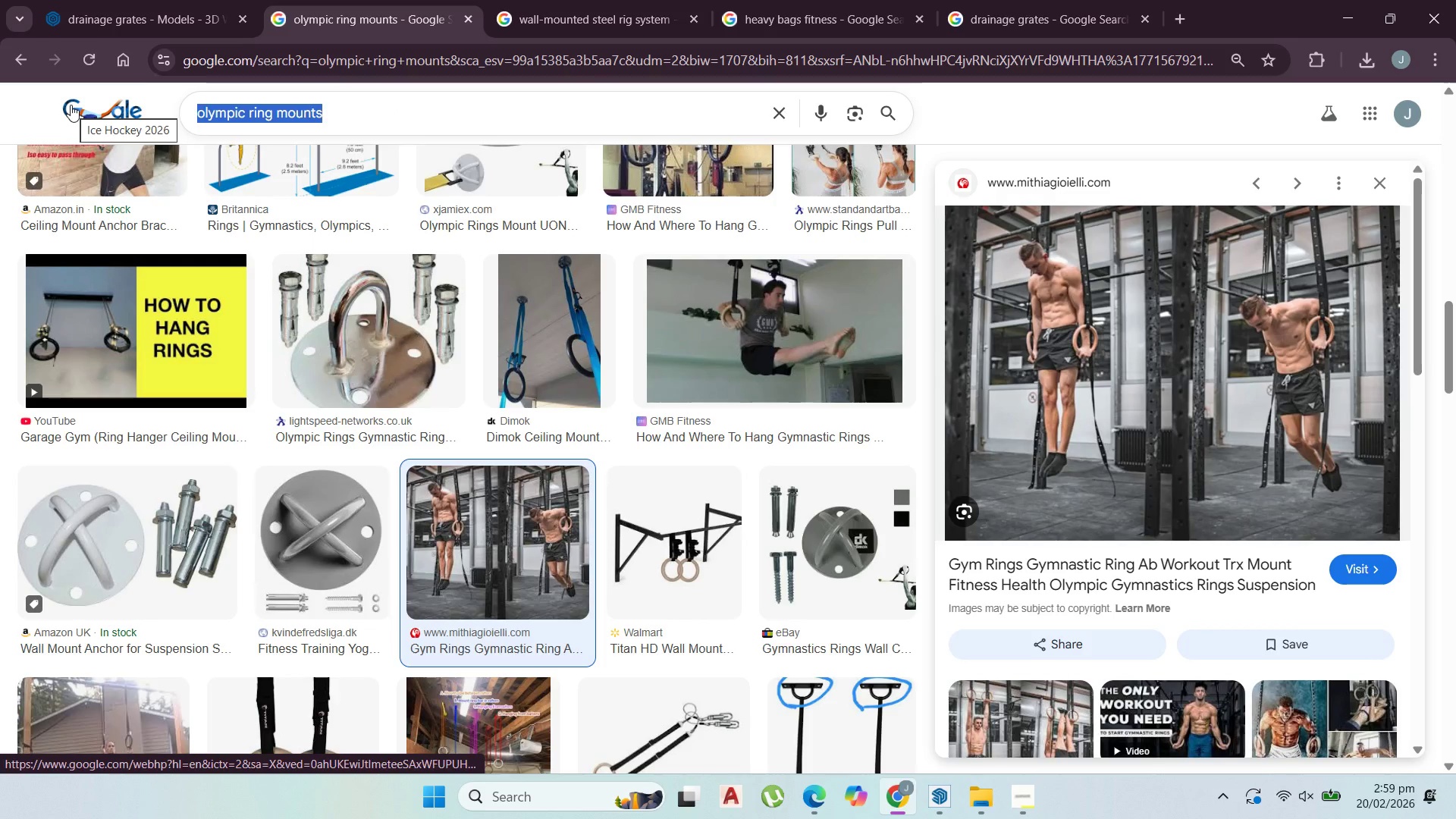 
type(pulometric jum[)
key(Backspace)
type(ps)
 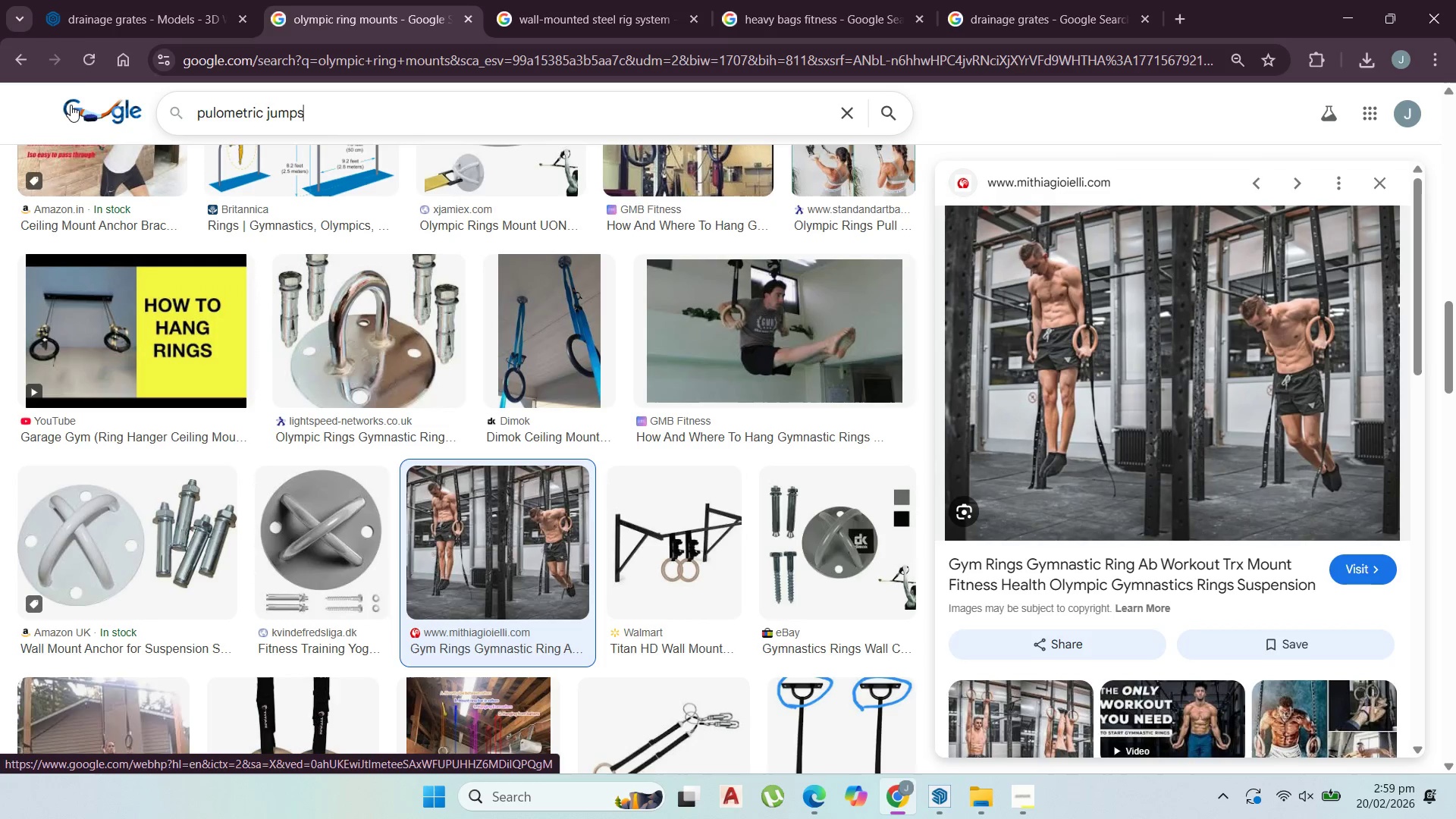 
key(Enter)
 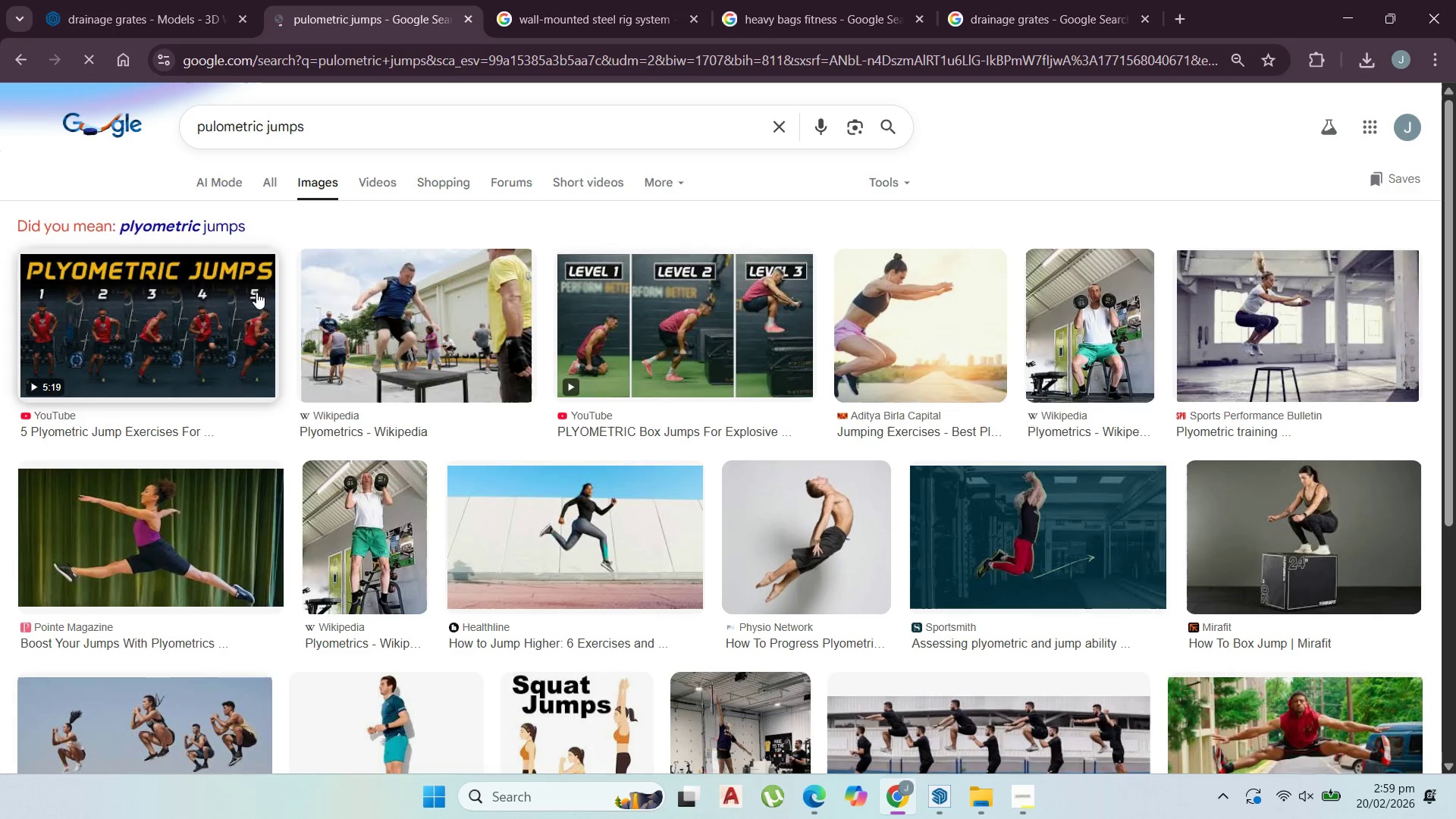 
left_click([195, 219])
 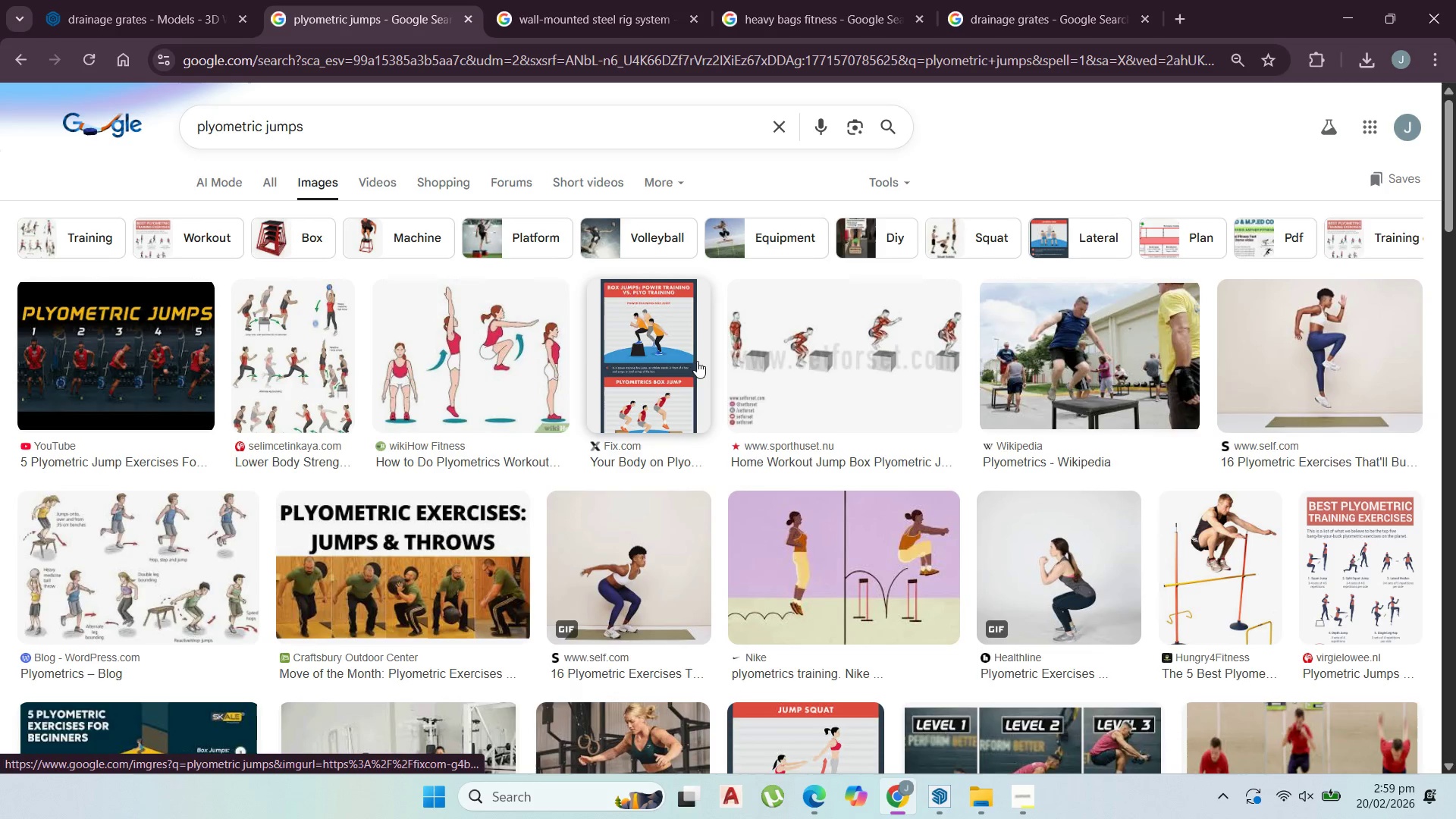 
scroll: coordinate [436, 441], scroll_direction: down, amount: 15.0
 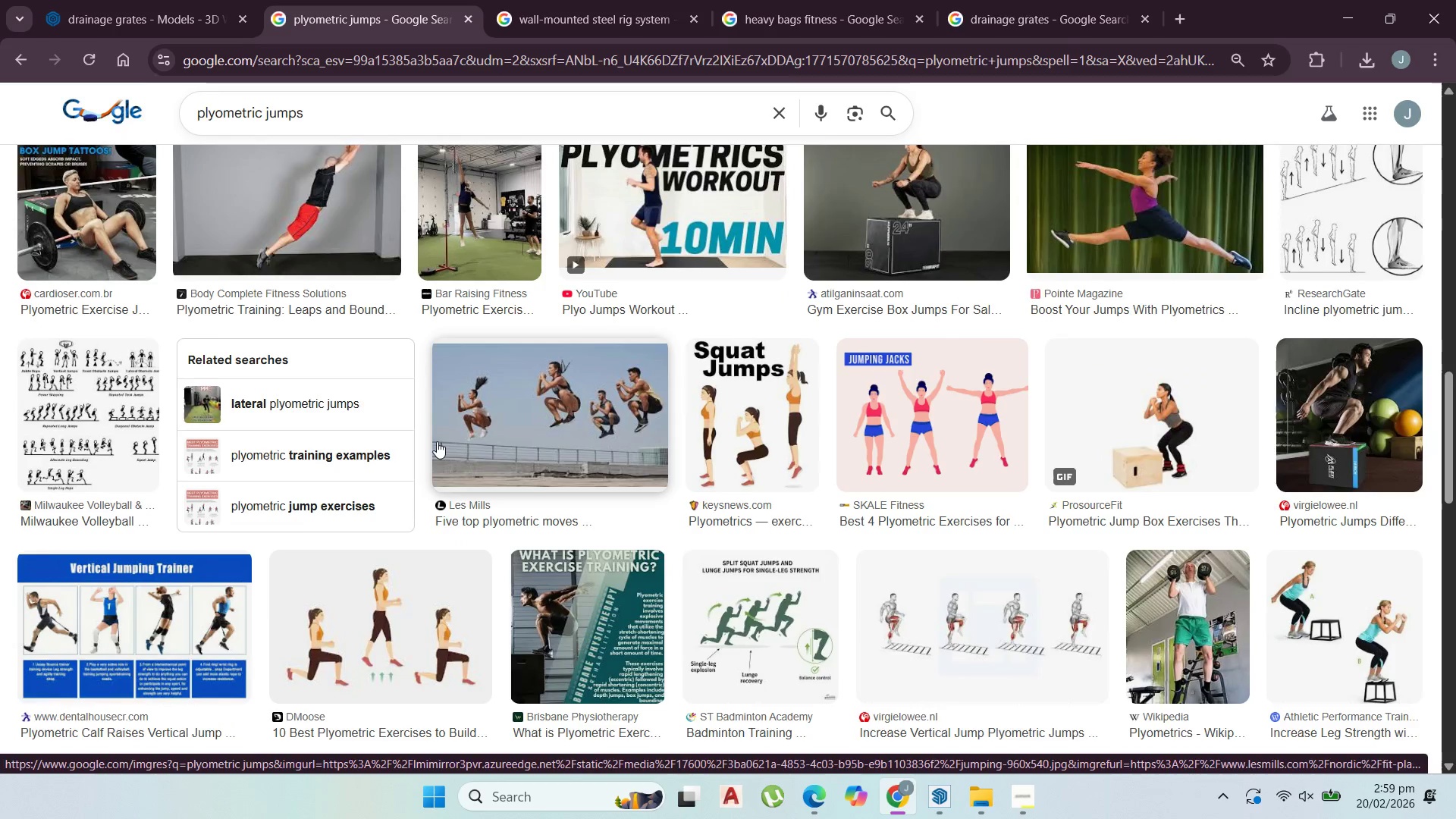 
scroll: coordinate [443, 441], scroll_direction: down, amount: 8.0